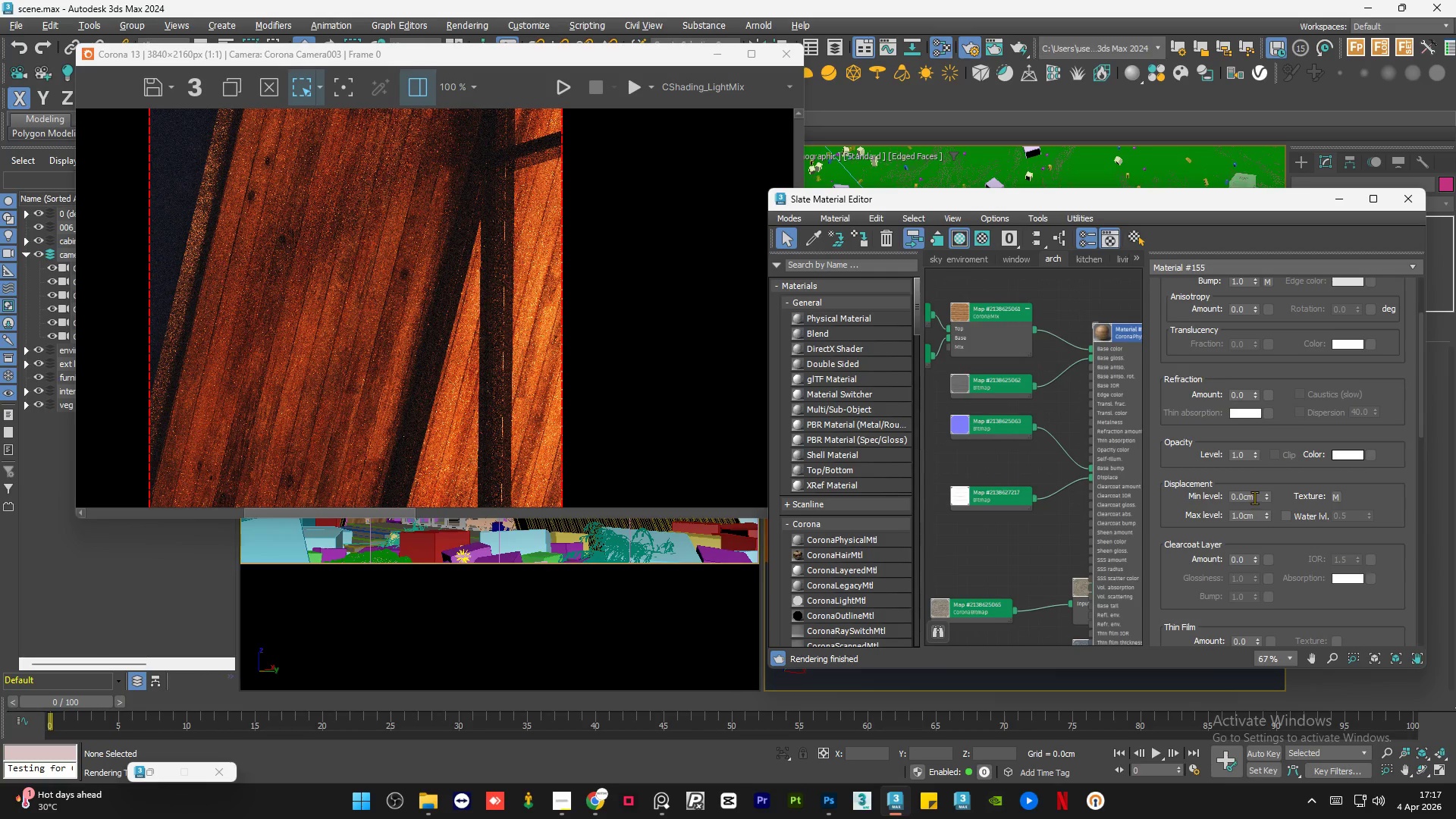 
double_click([1254, 497])
 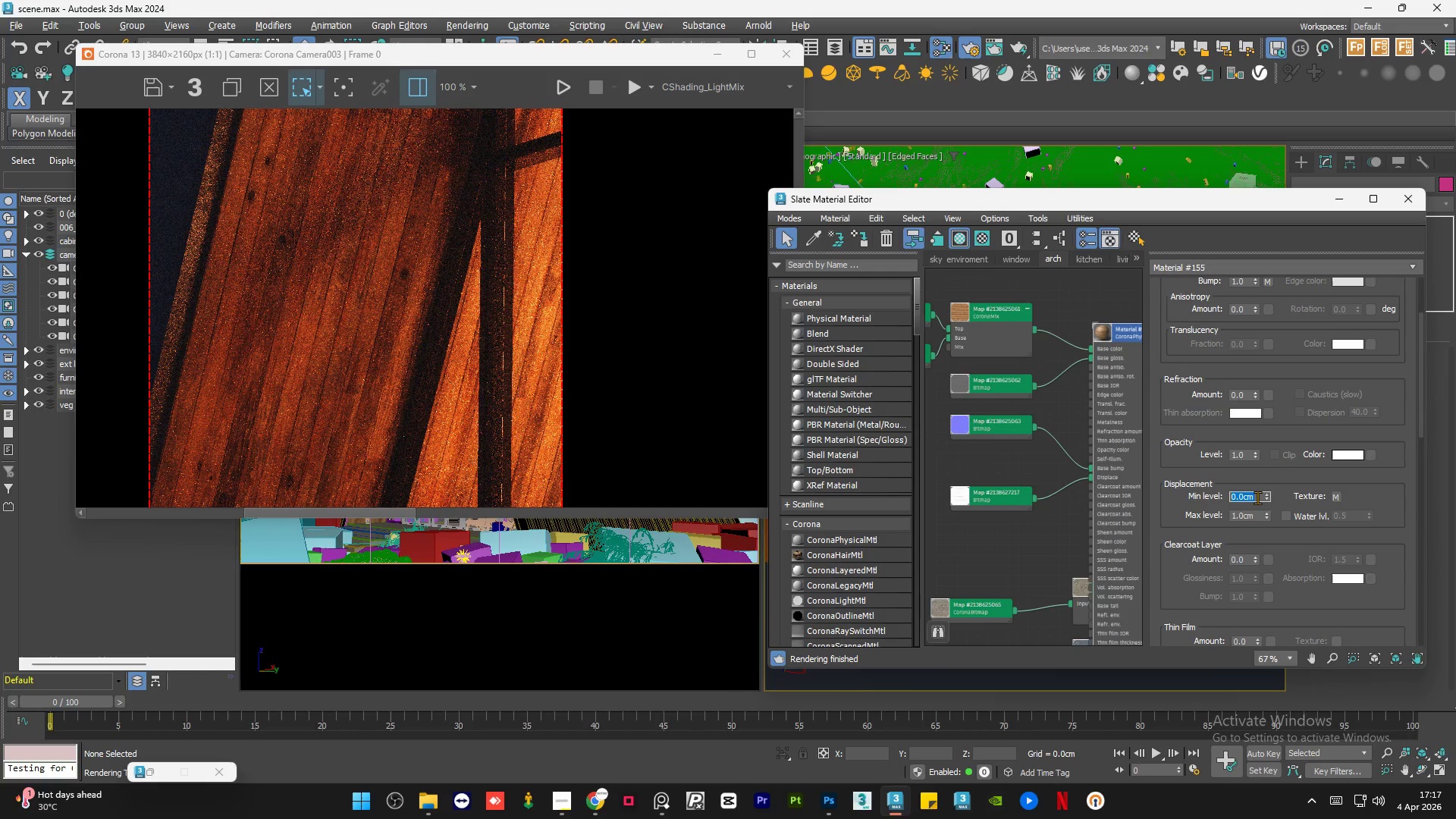 
key(NumpadSubtract)
 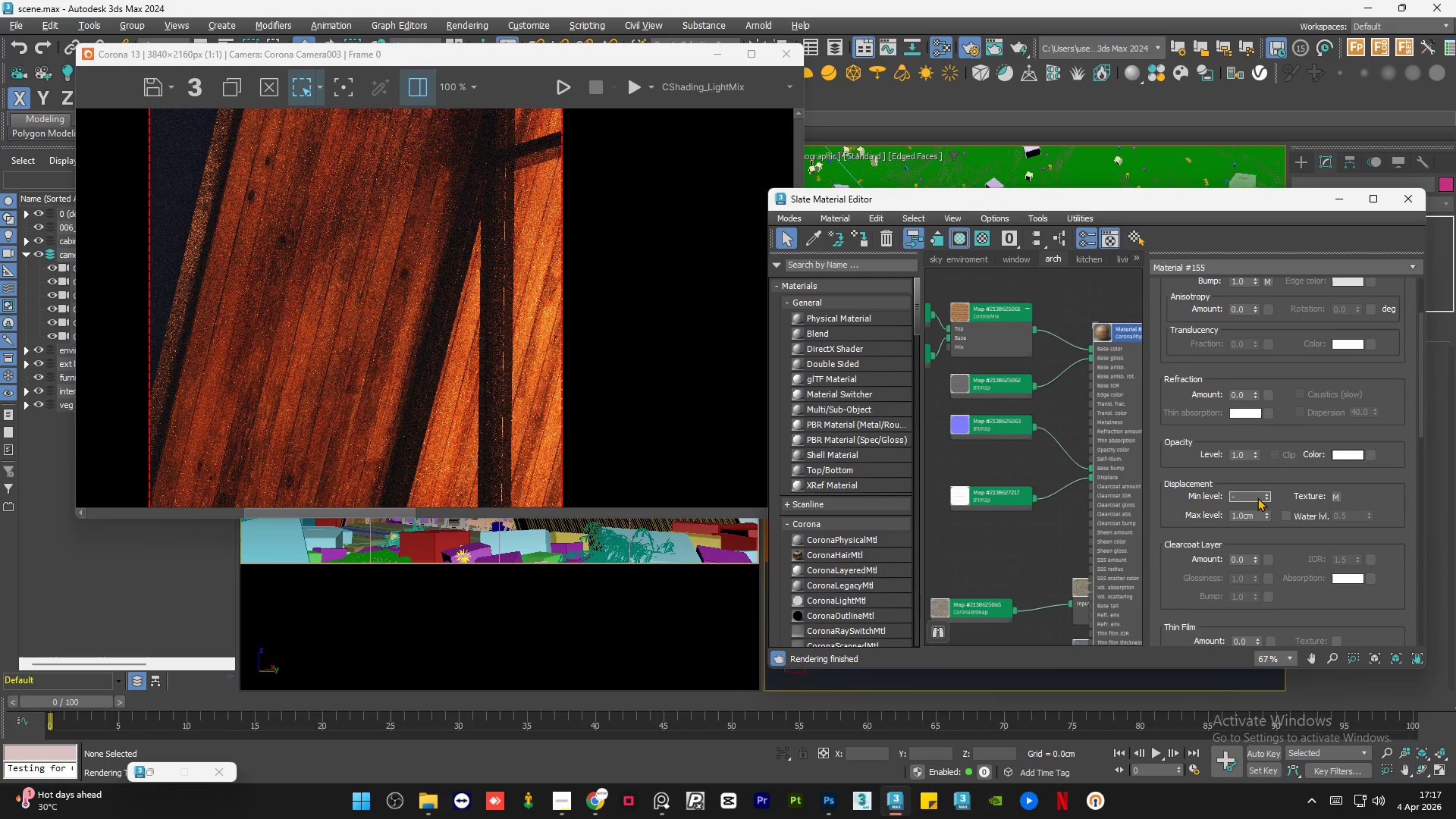 
key(NumpadDecimal)
 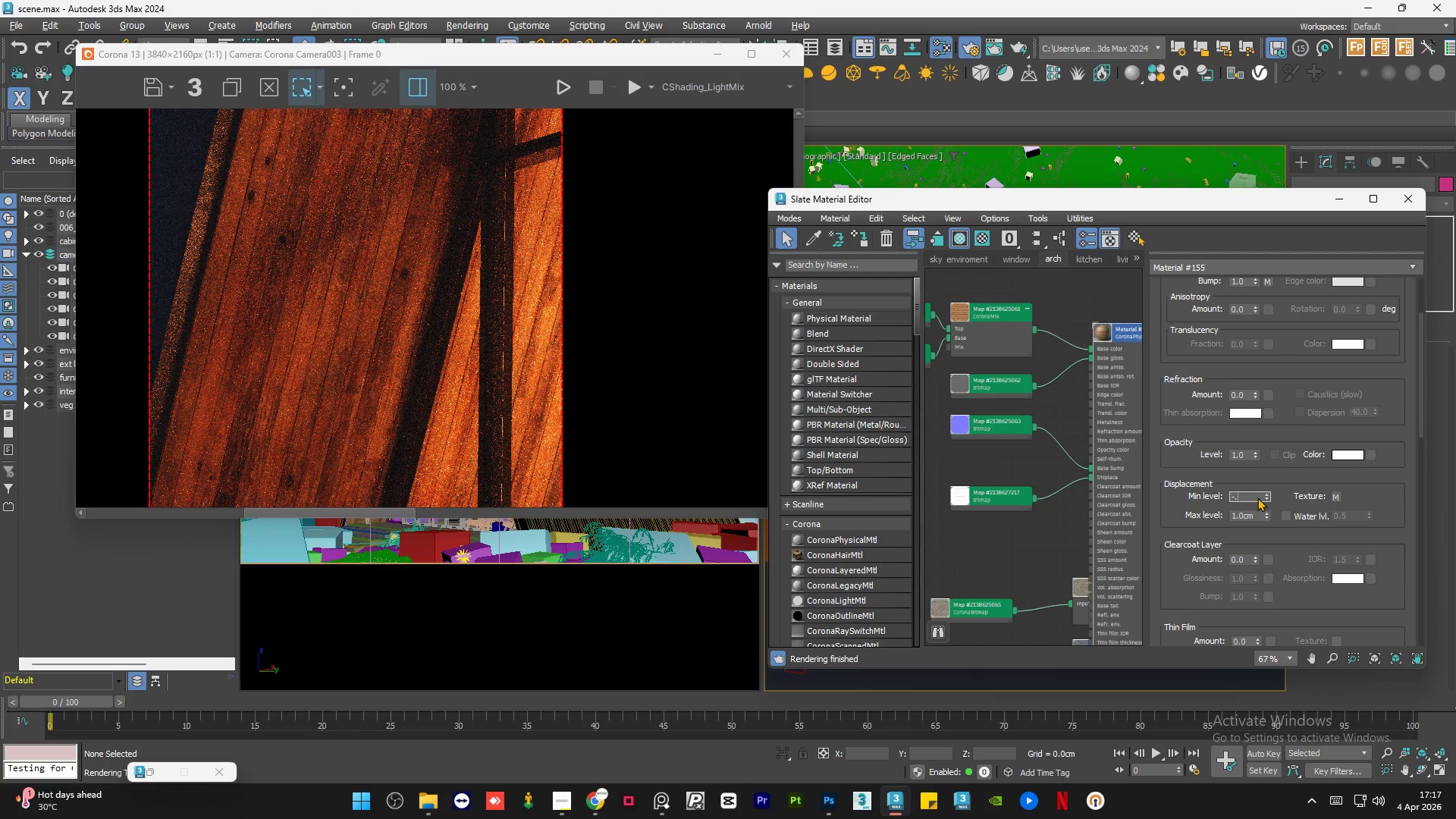 
key(Numpad3)
 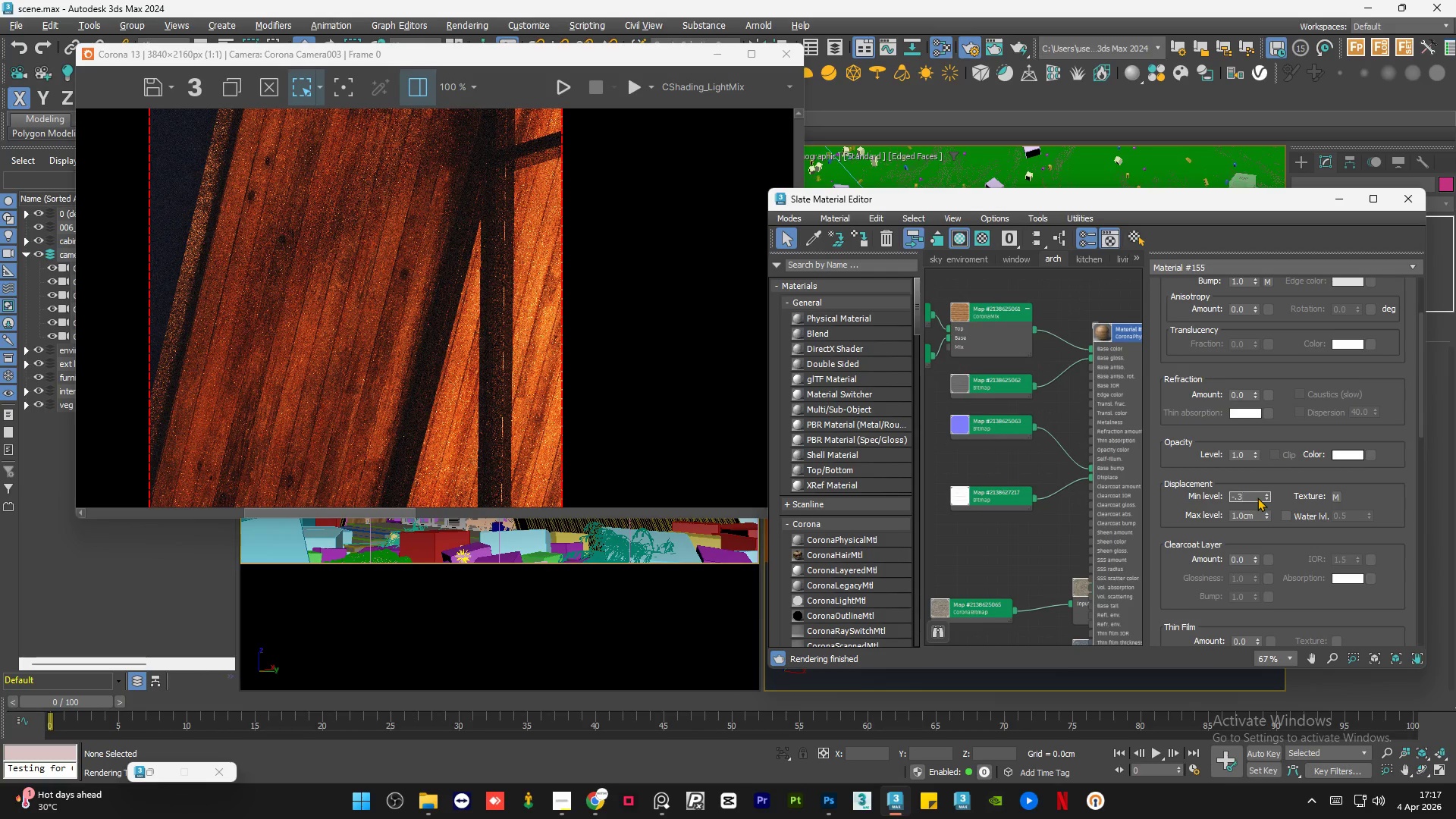 
key(NumpadEnter)
 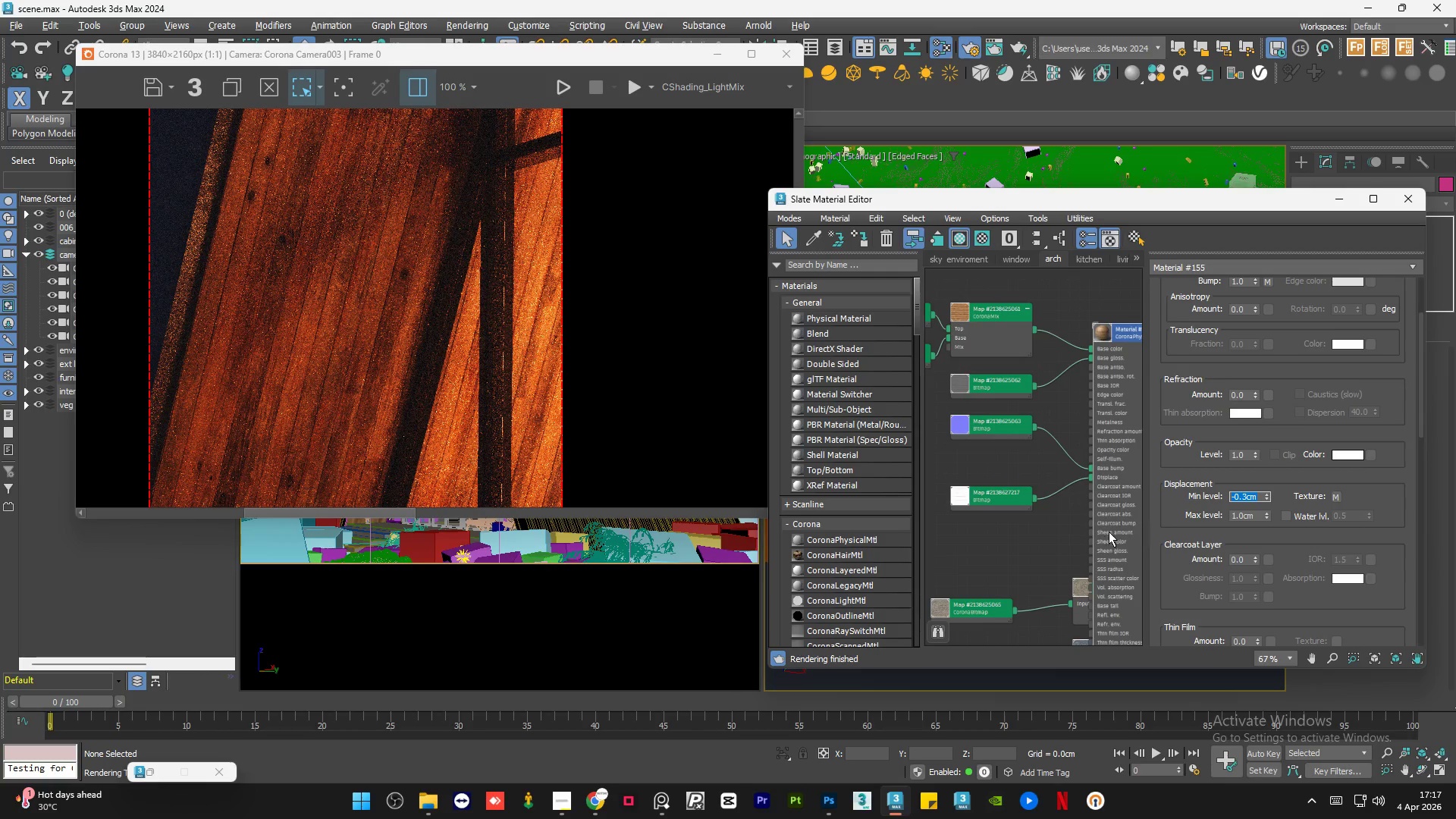 
left_click([1062, 531])
 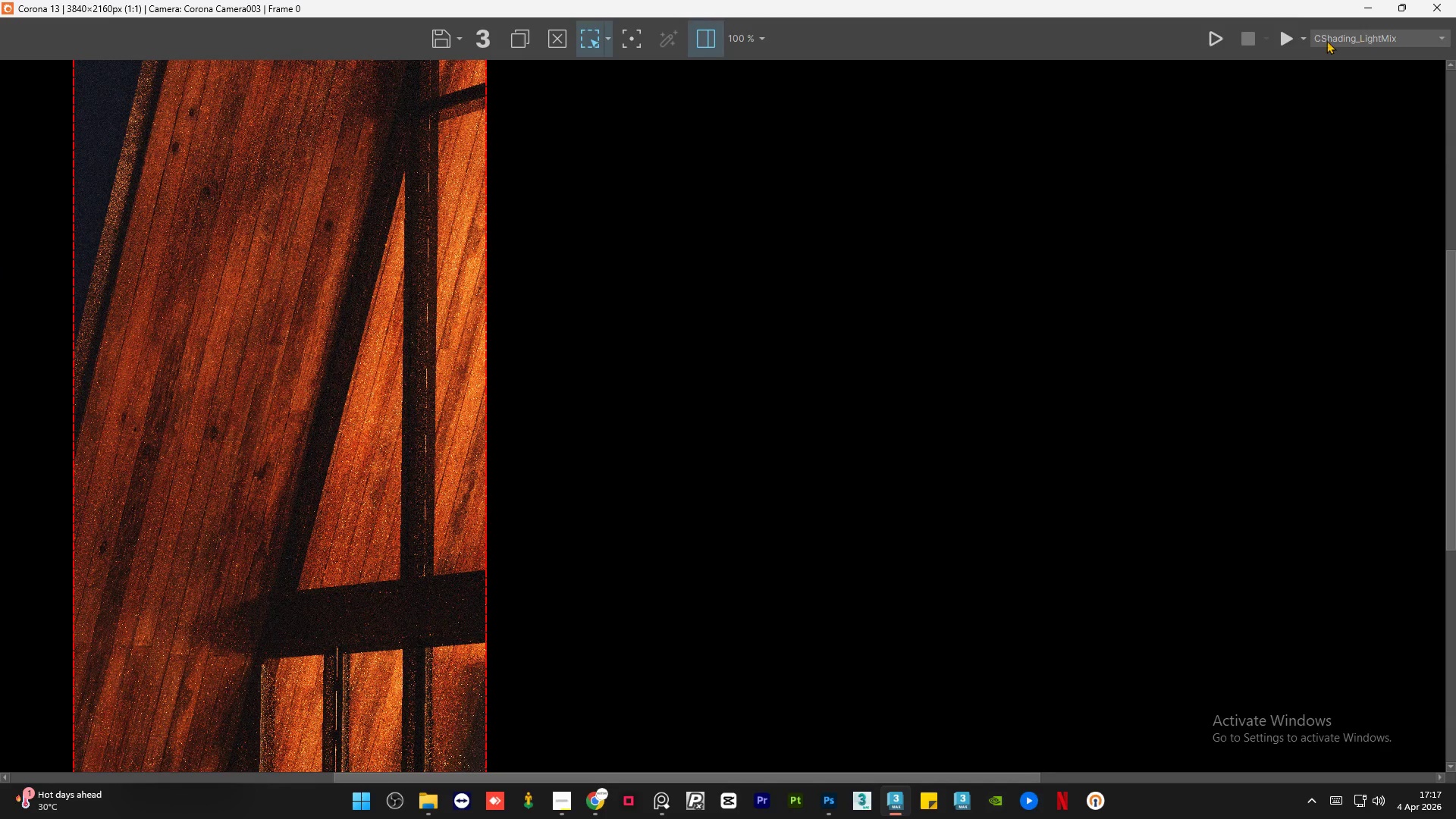 
left_click([1282, 46])
 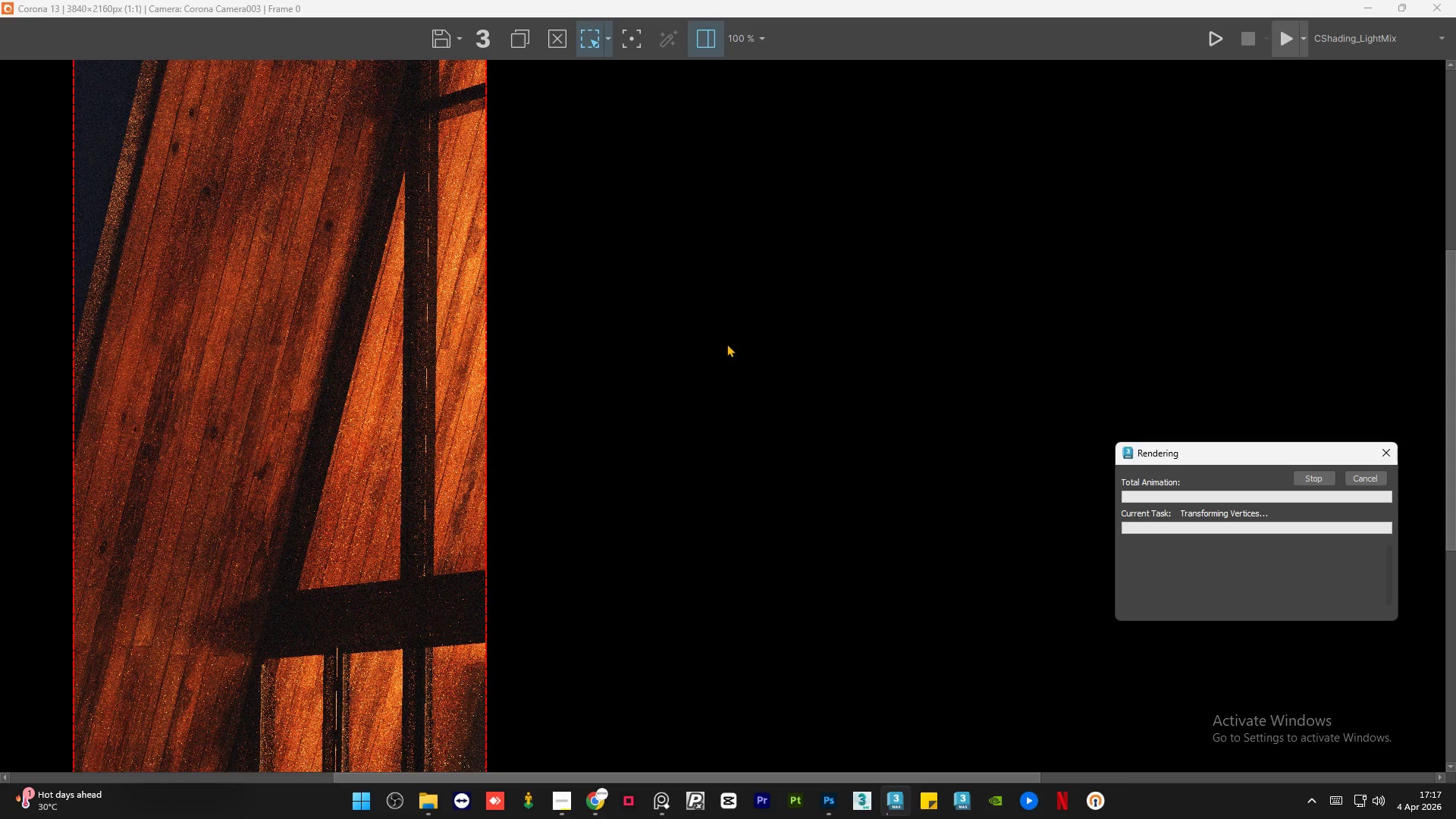 
wait(6.36)
 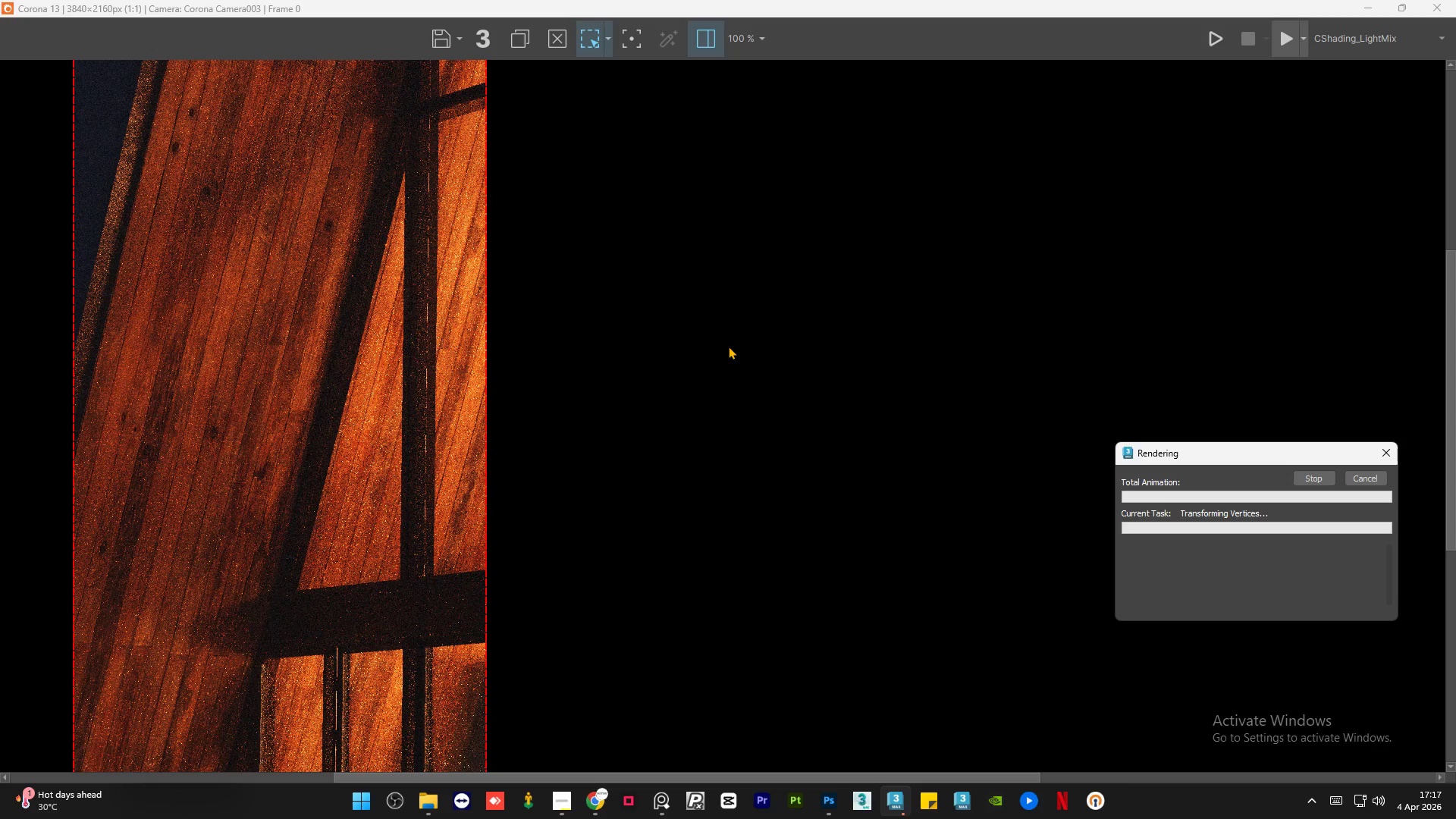 
left_click([560, 809])